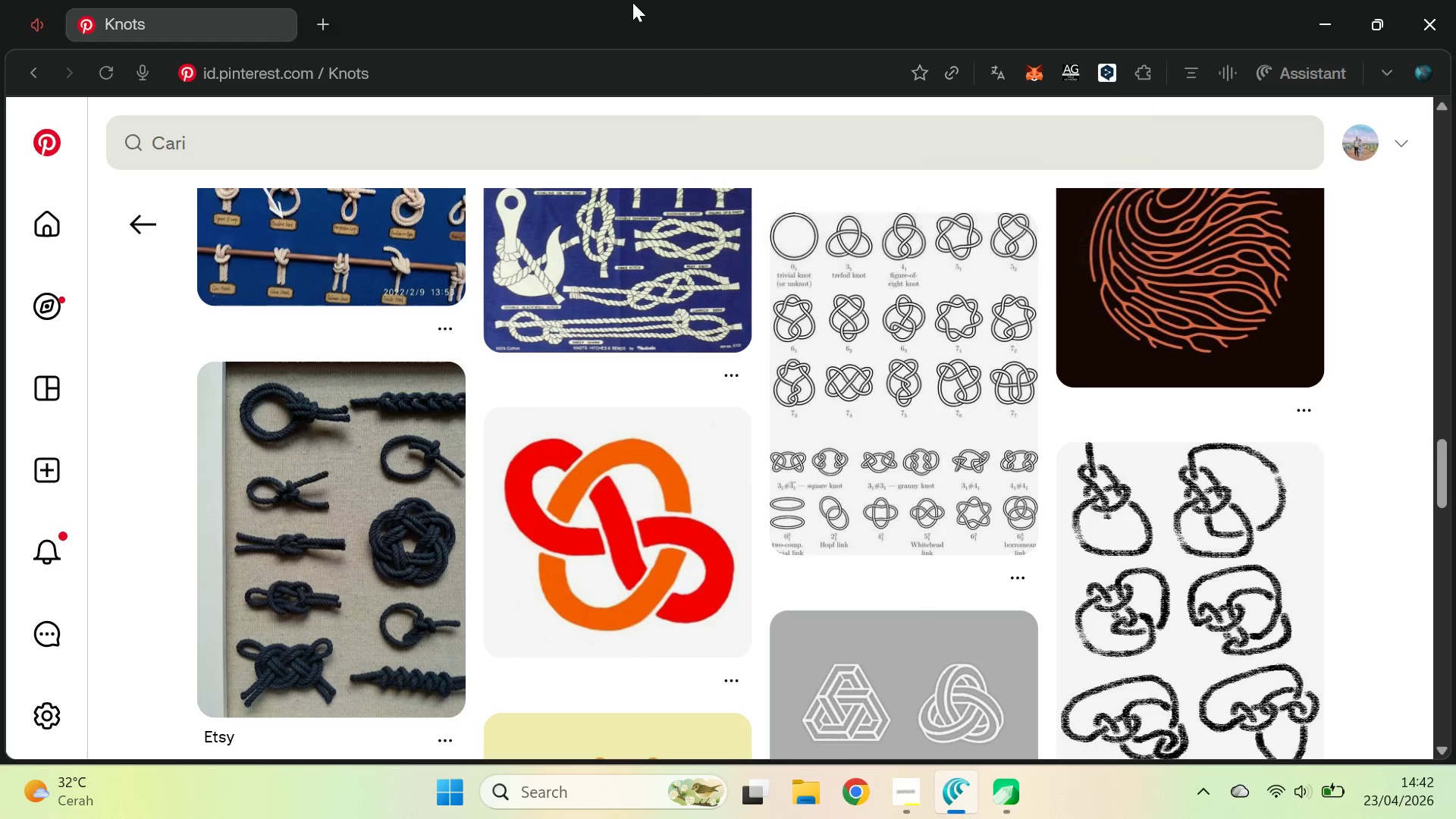 
key(Alt+AltLeft)
 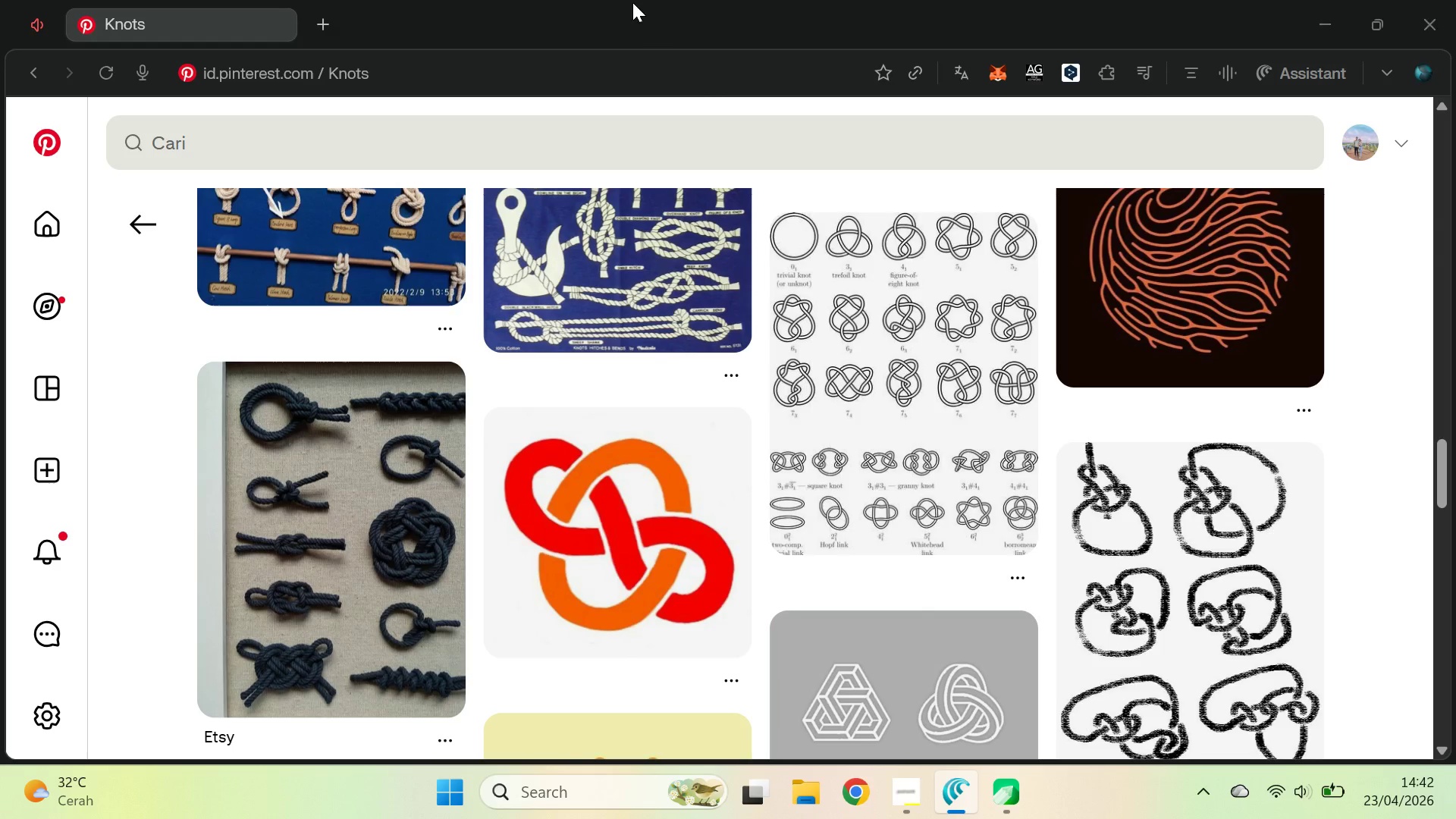 
key(Alt+Tab)
 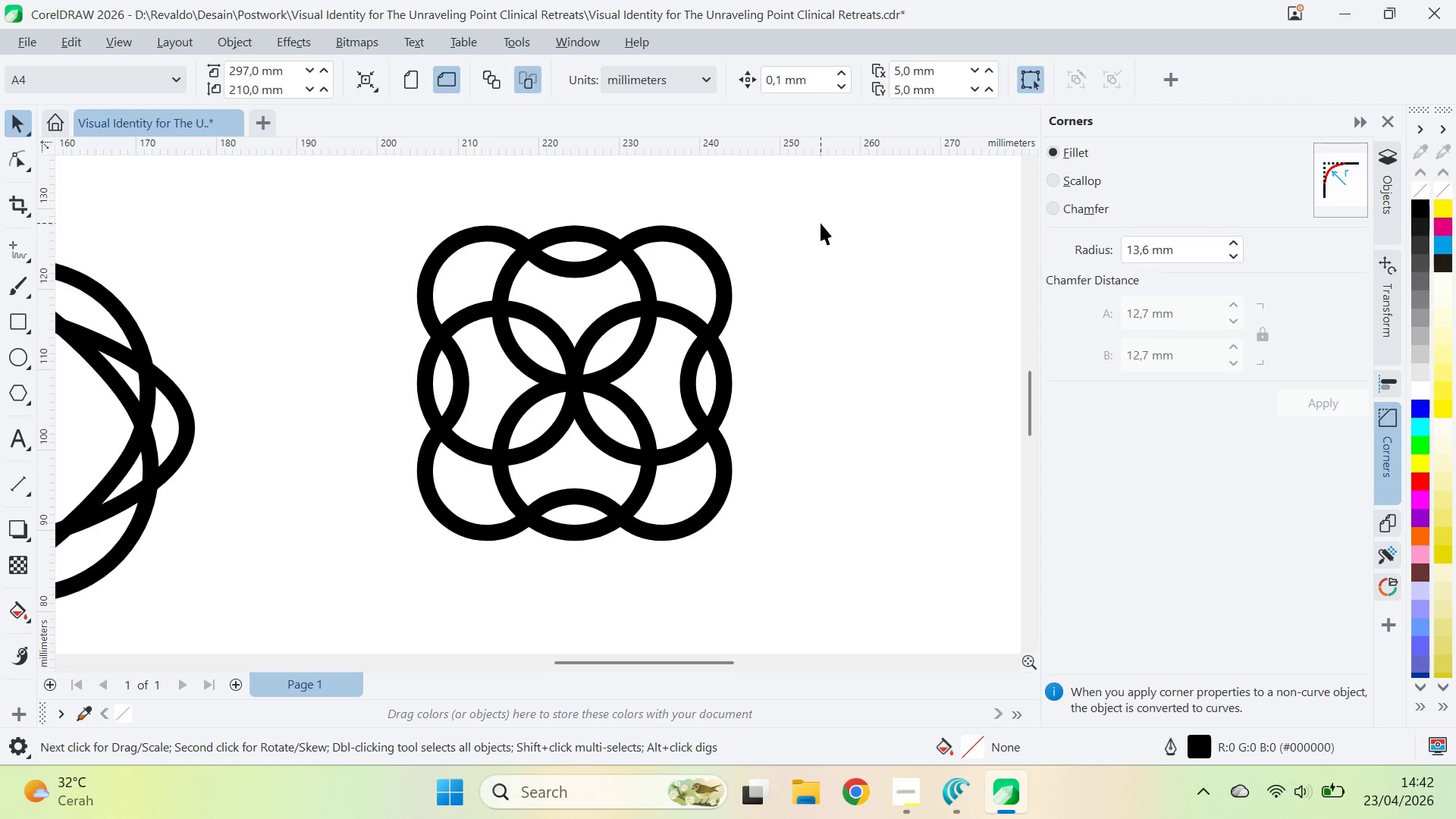 
left_click_drag(start_coordinate=[829, 196], to_coordinate=[369, 561])
 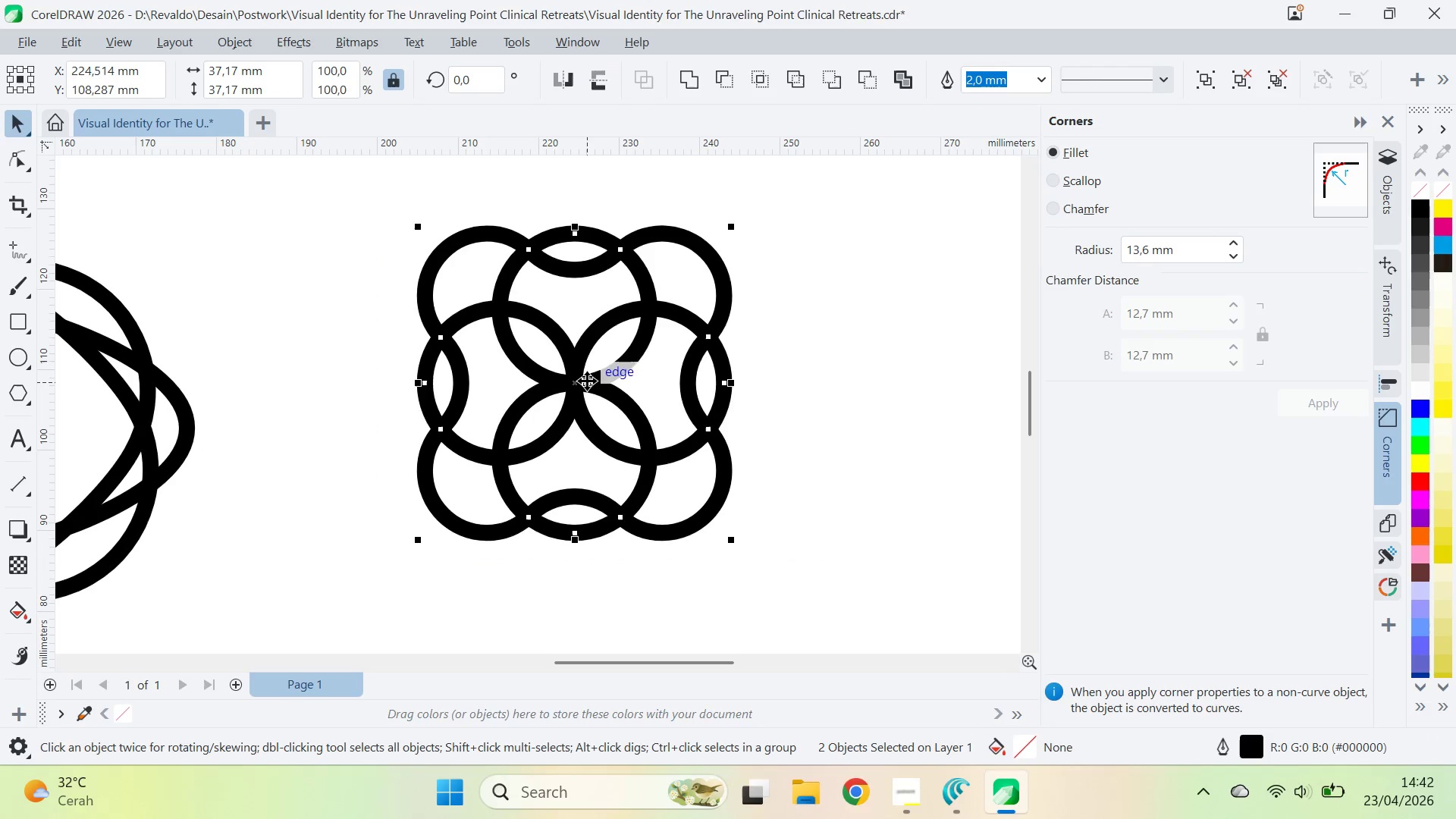 
left_click([587, 381])
 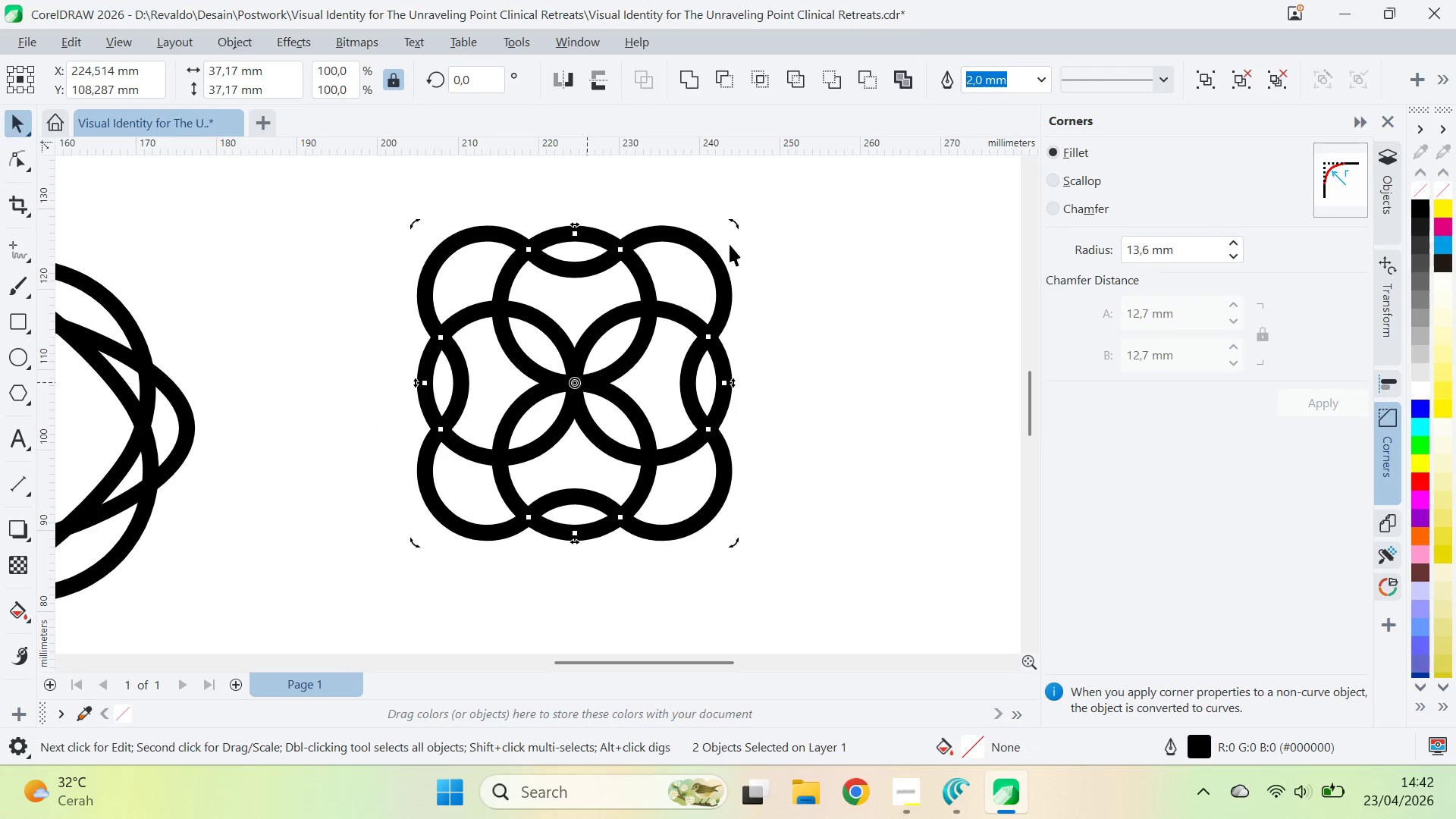 
hold_key(key=ControlLeft, duration=2.58)
left_click_drag(start_coordinate=[739, 221], to_coordinate=[785, 359])
 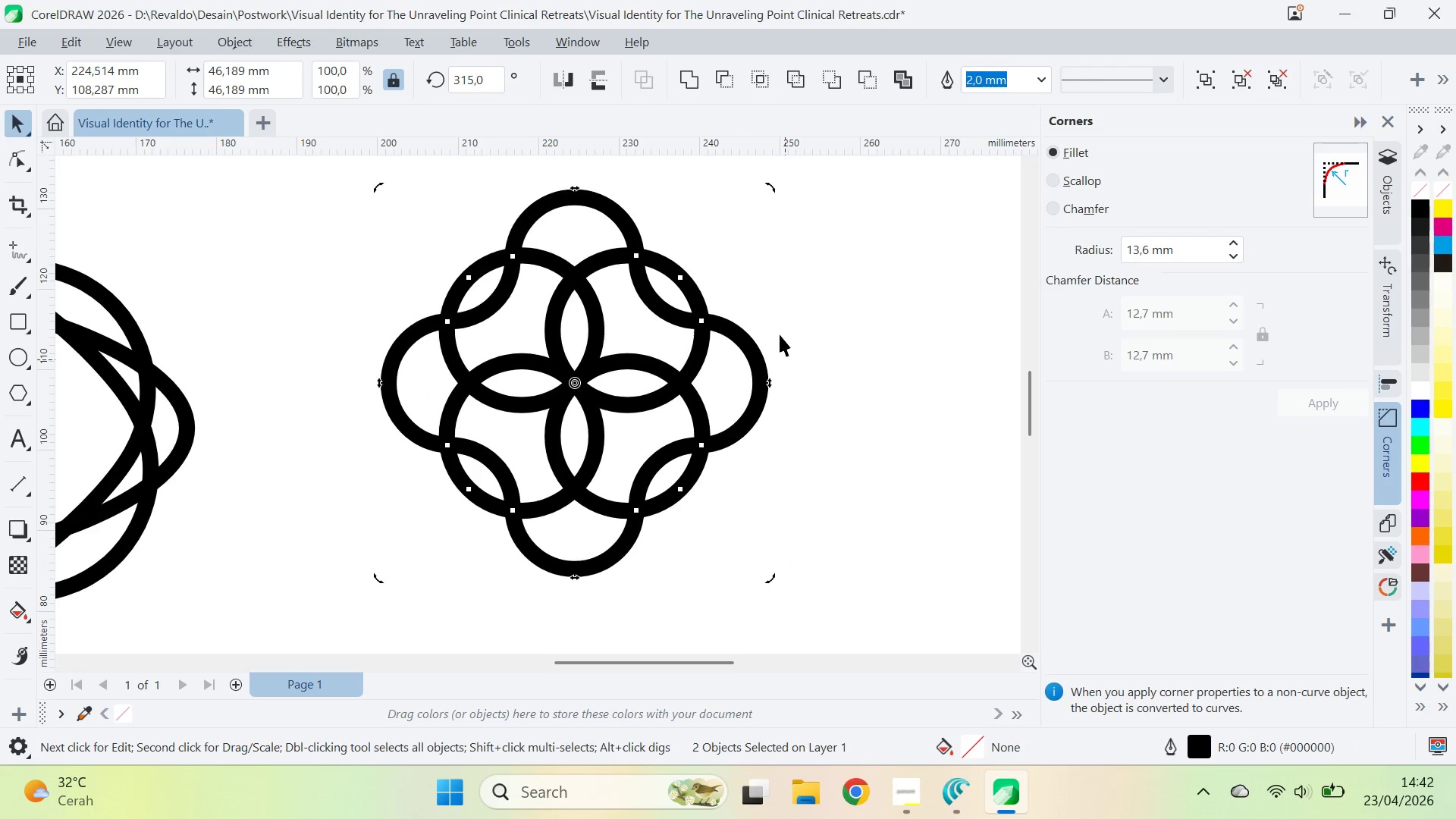 
hold_key(key=ControlLeft, duration=1.67)
left_click_drag(start_coordinate=[778, 184], to_coordinate=[845, 376])
 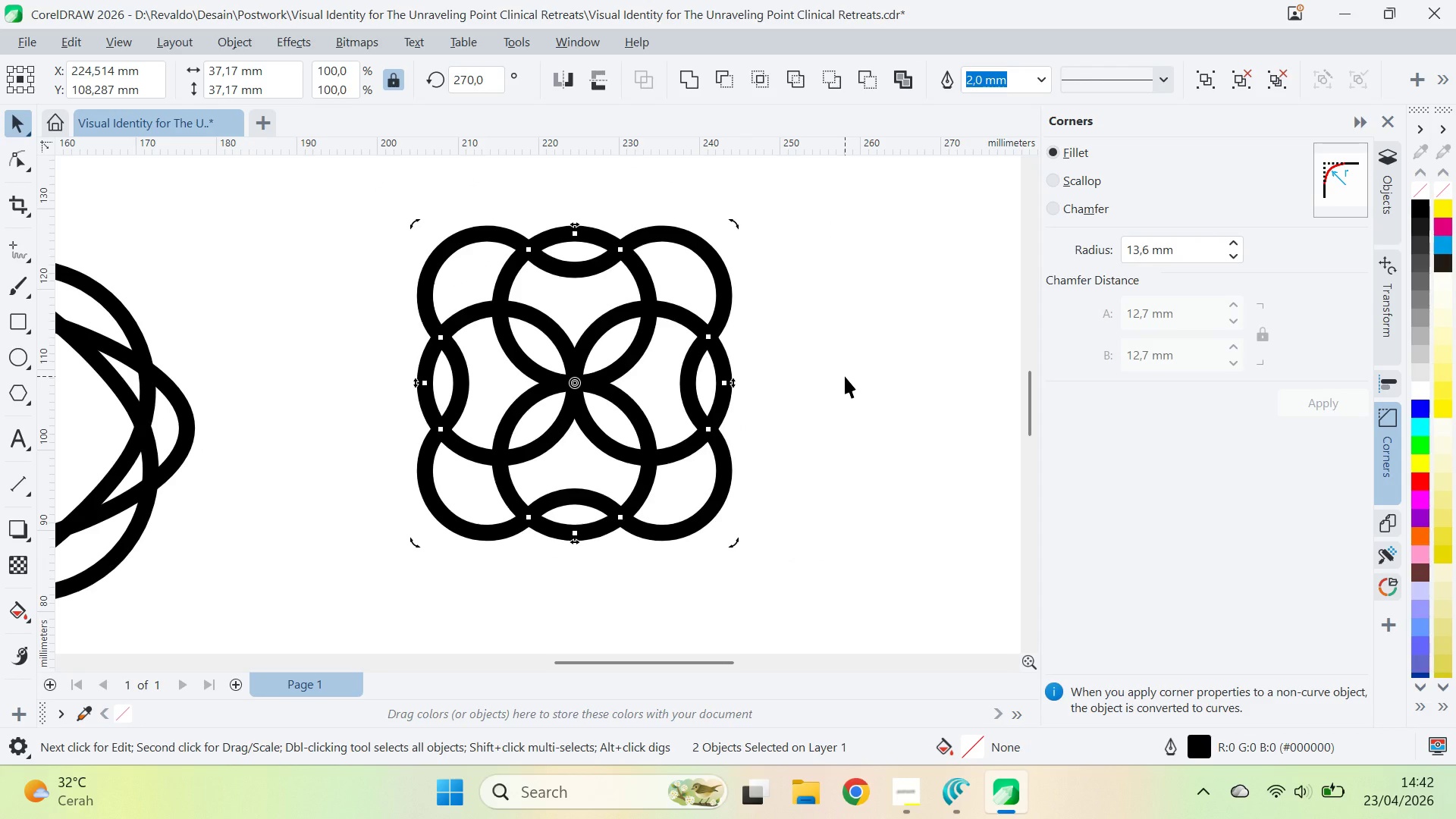 
key(Control+Z)
 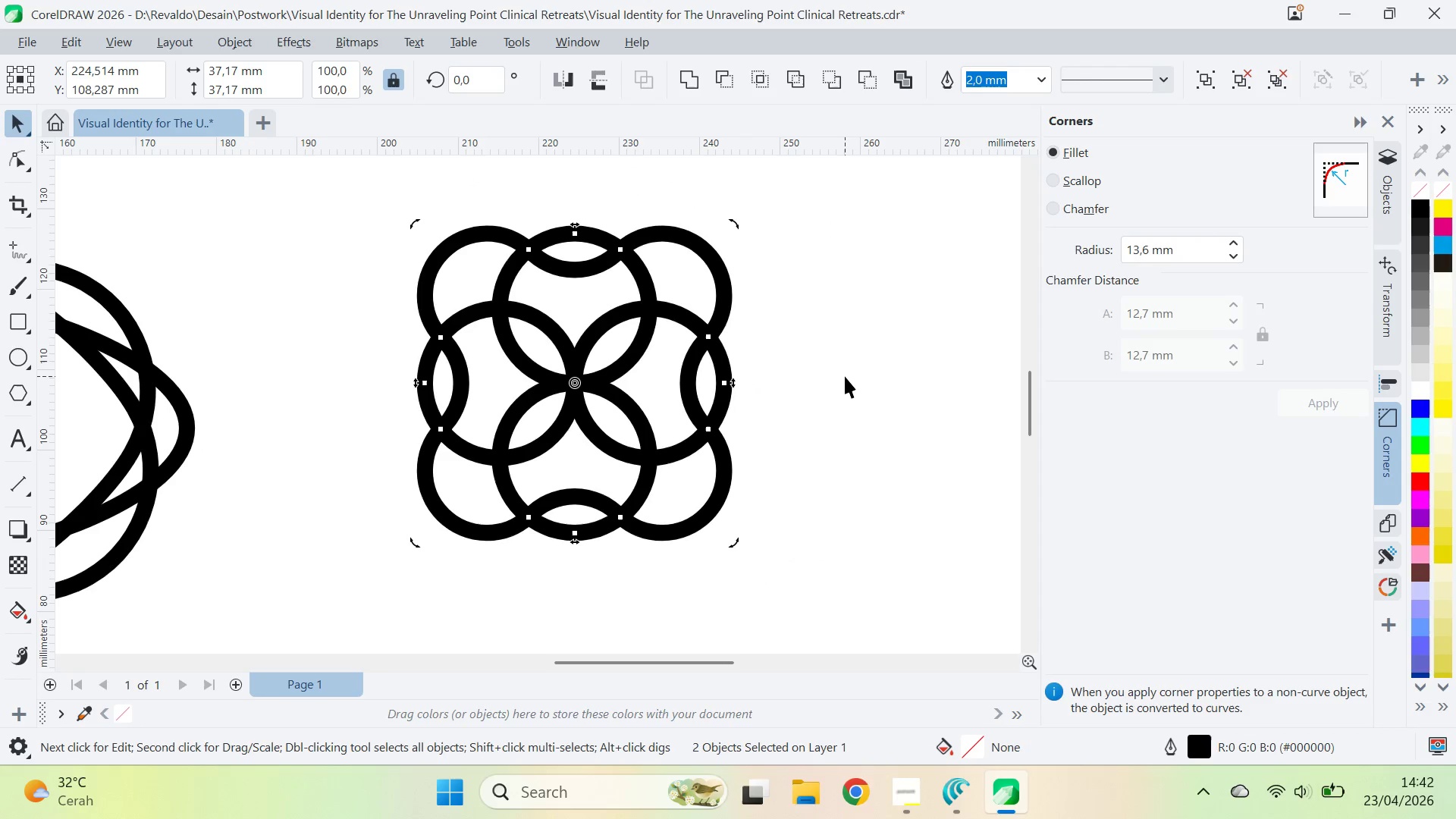 
key(Control+Z)
 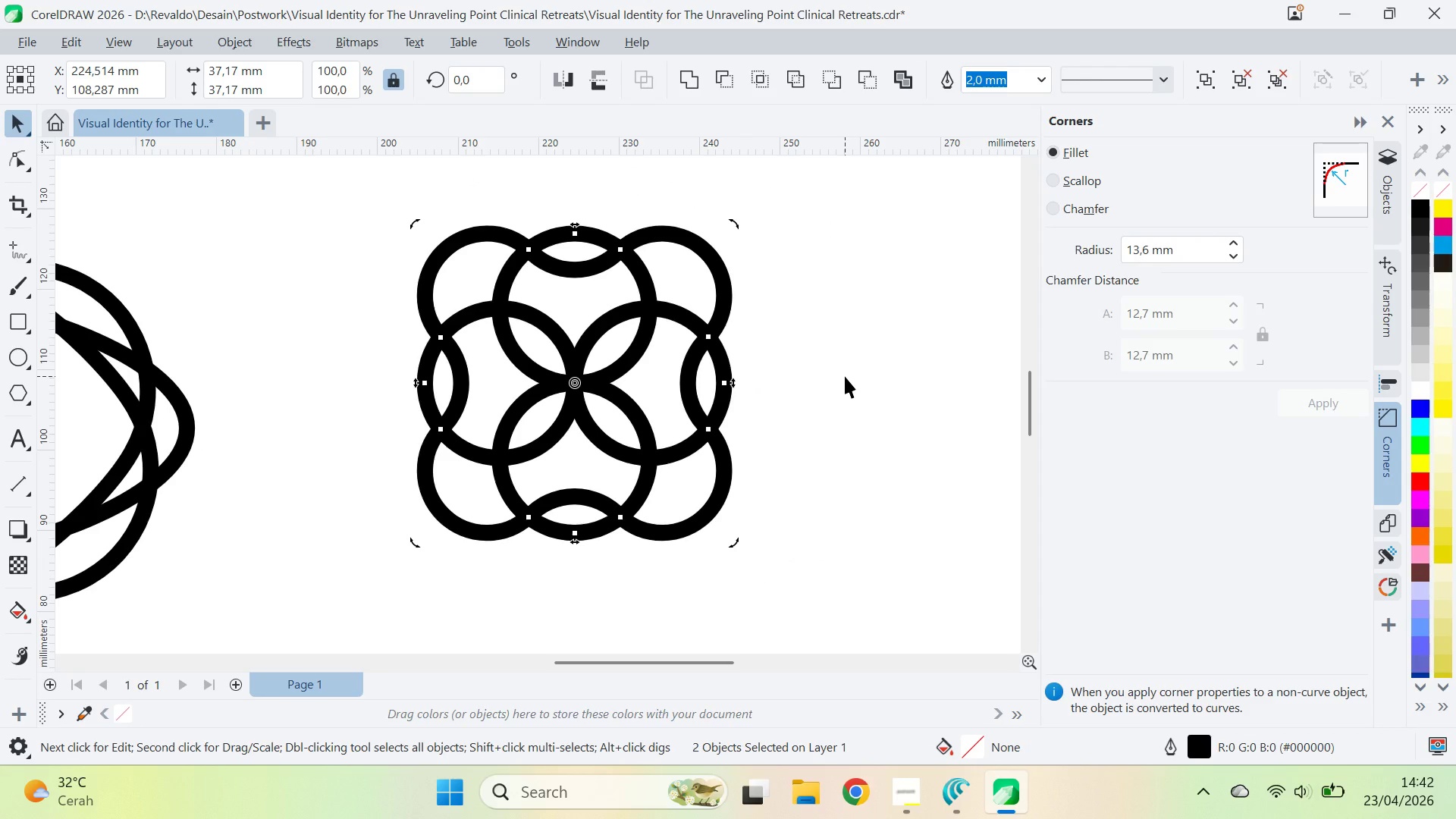 
key(Control+Shift+Z)
 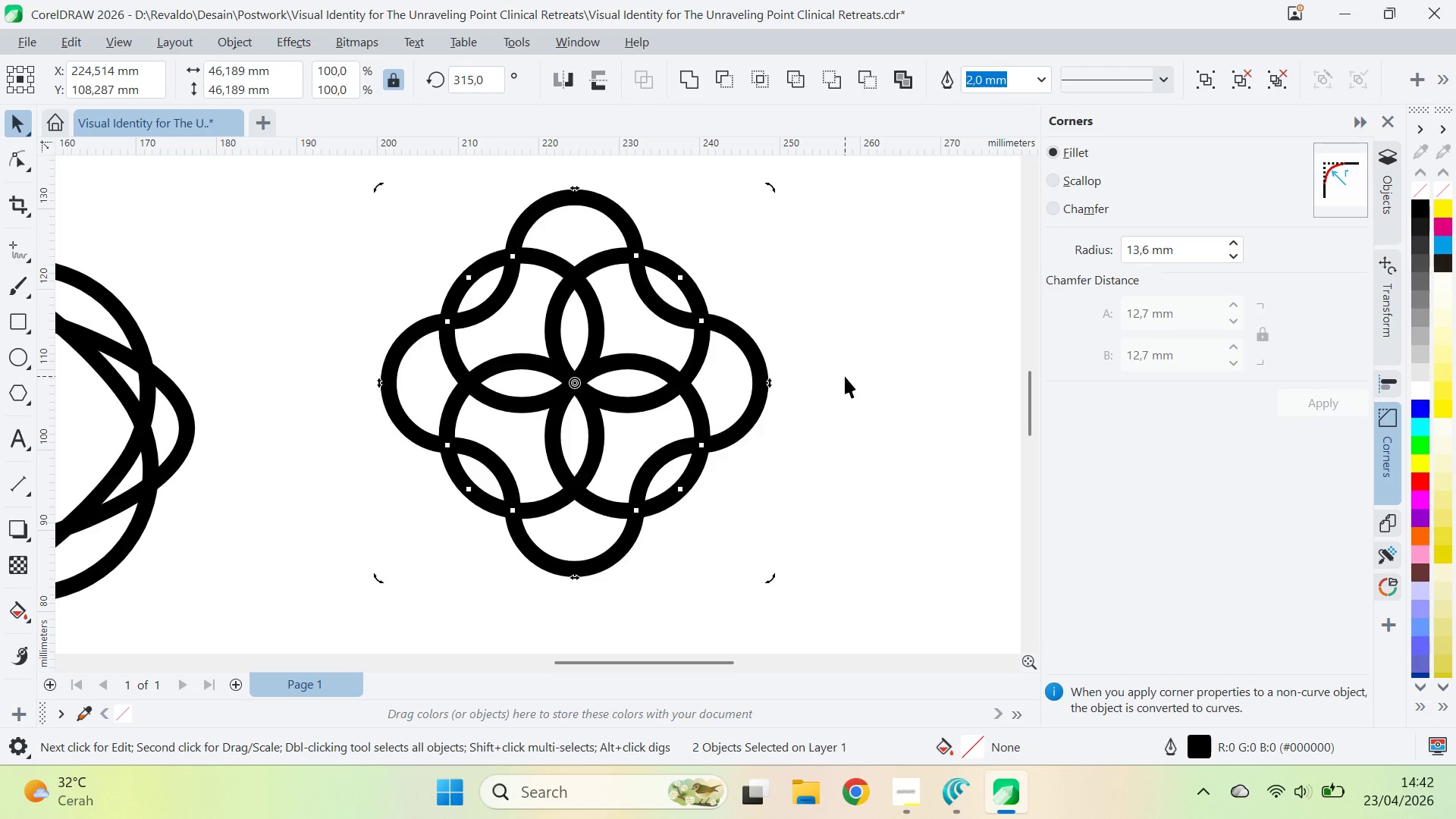 
key(Control+Z)
 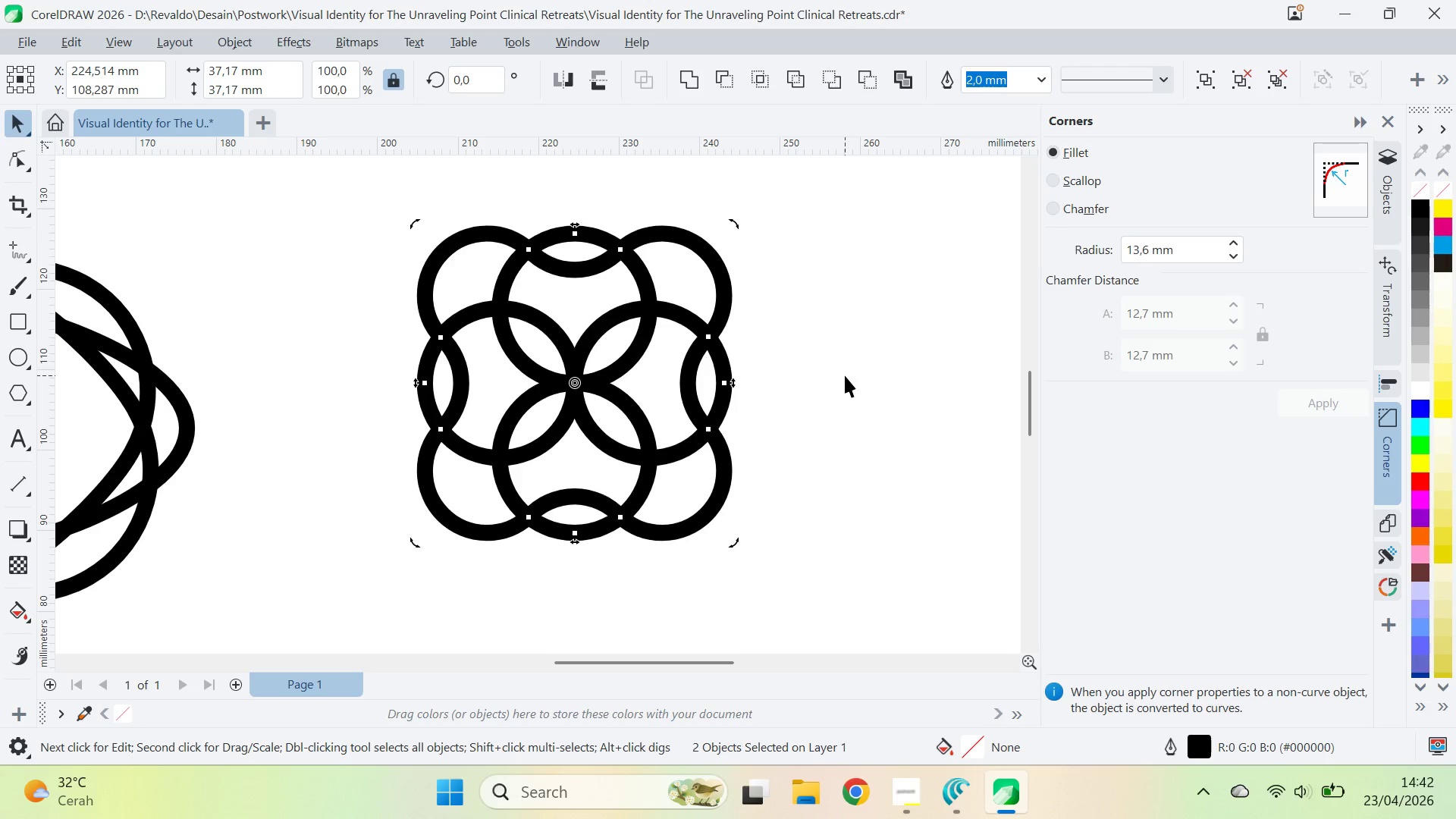 
left_click([845, 375])
 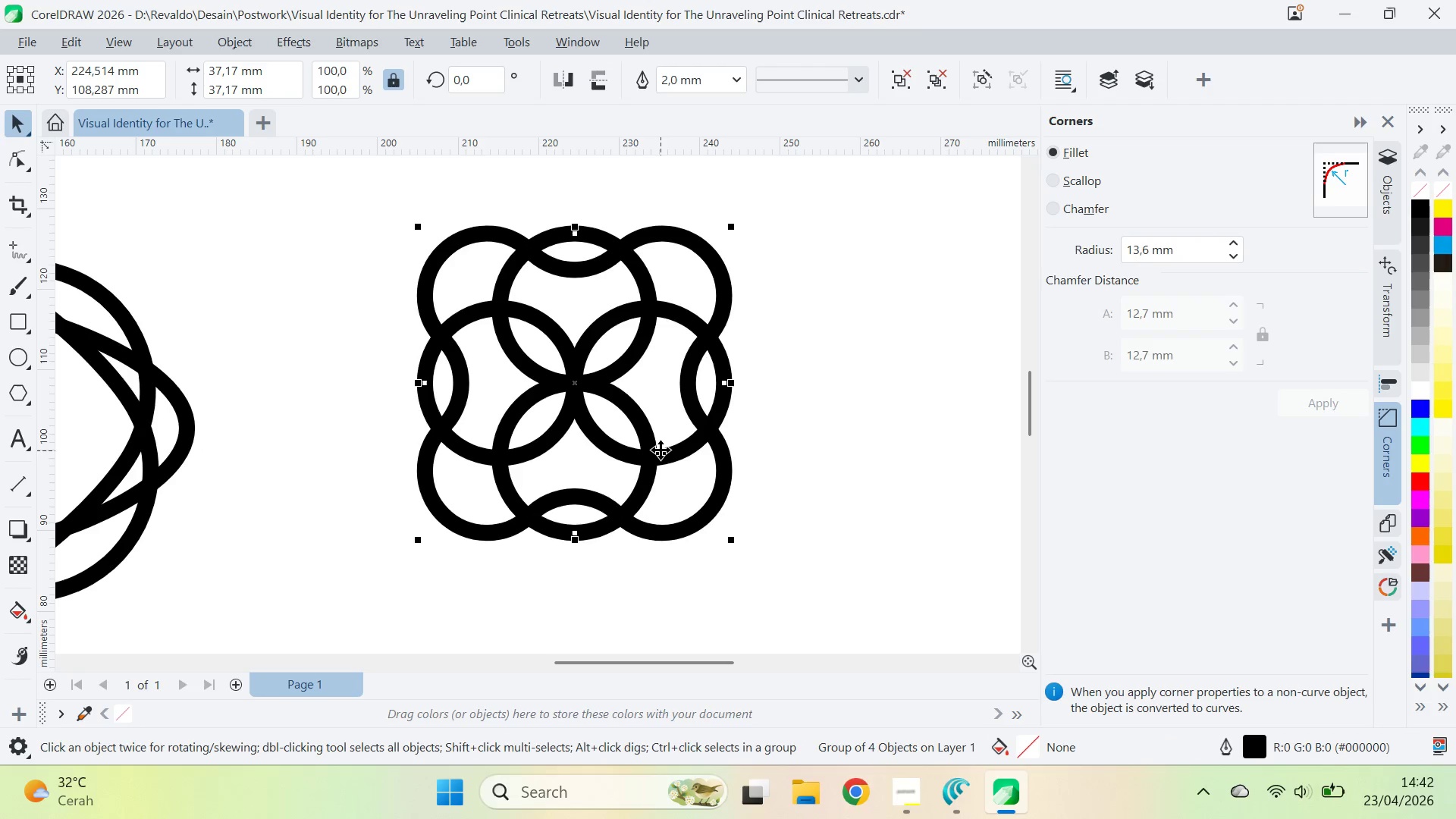 
key(Shift+ShiftLeft)
 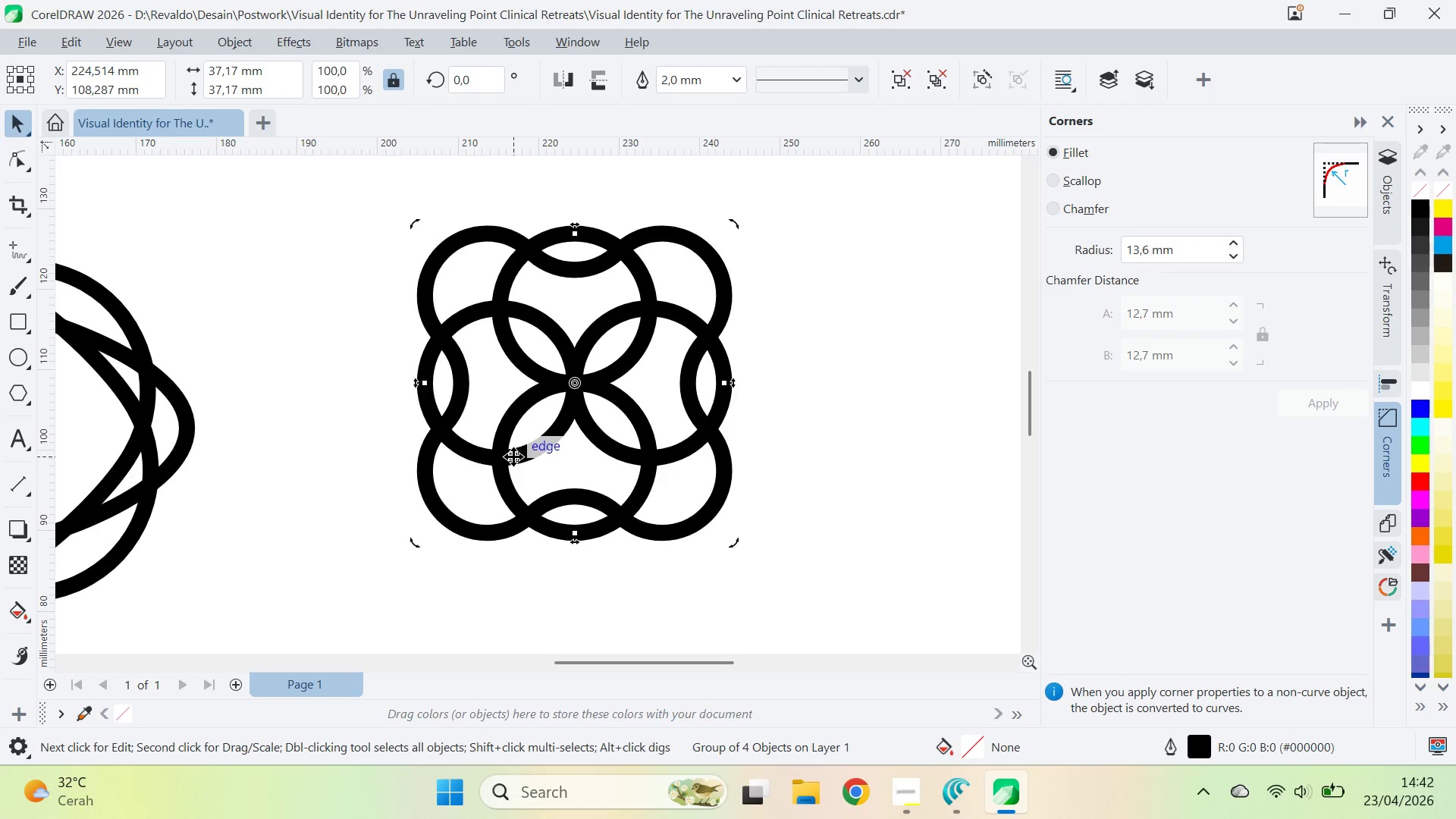 
key(Control+U)
 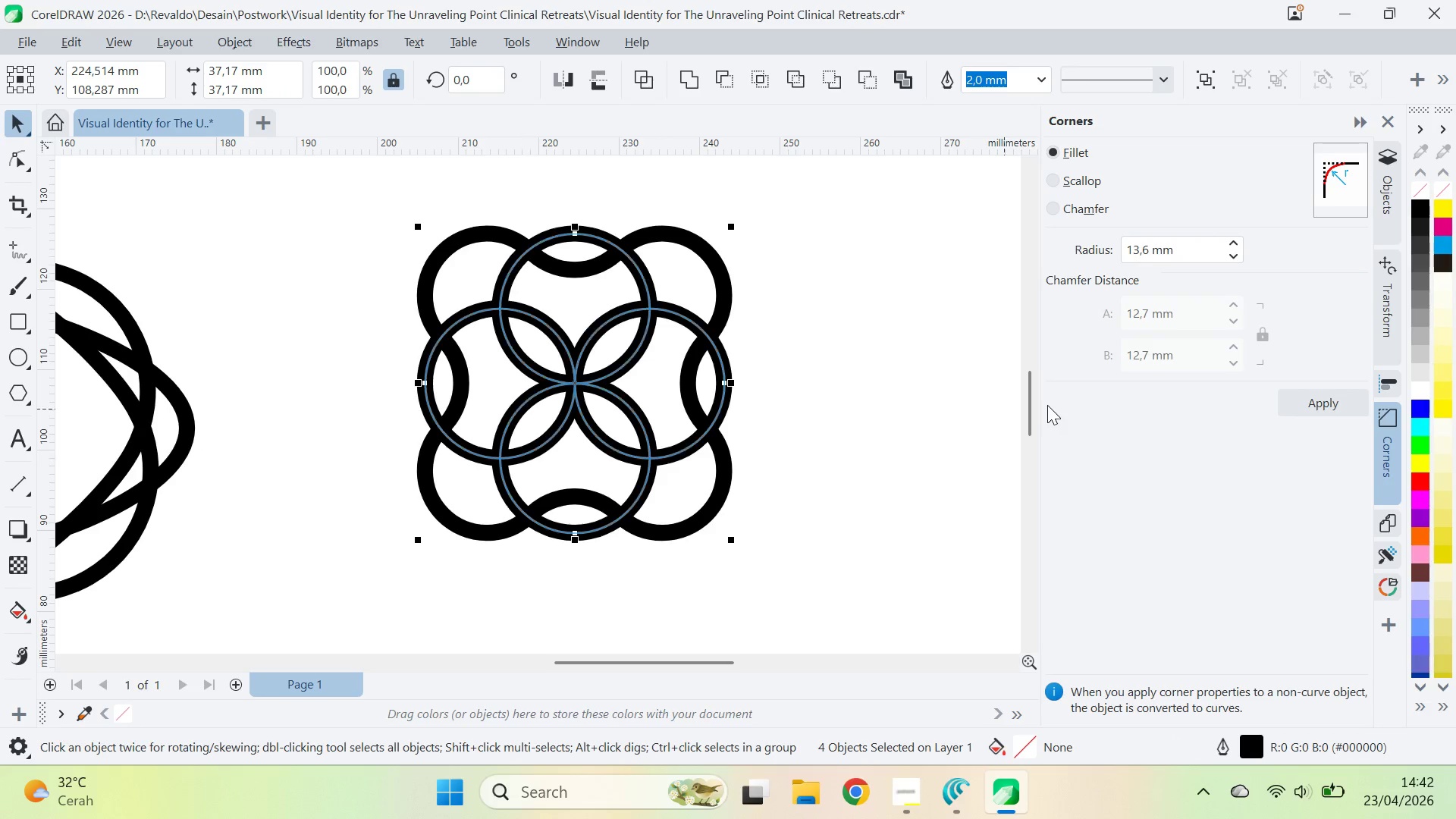 
left_click_drag(start_coordinate=[1047, 406], to_coordinate=[1043, 405])
 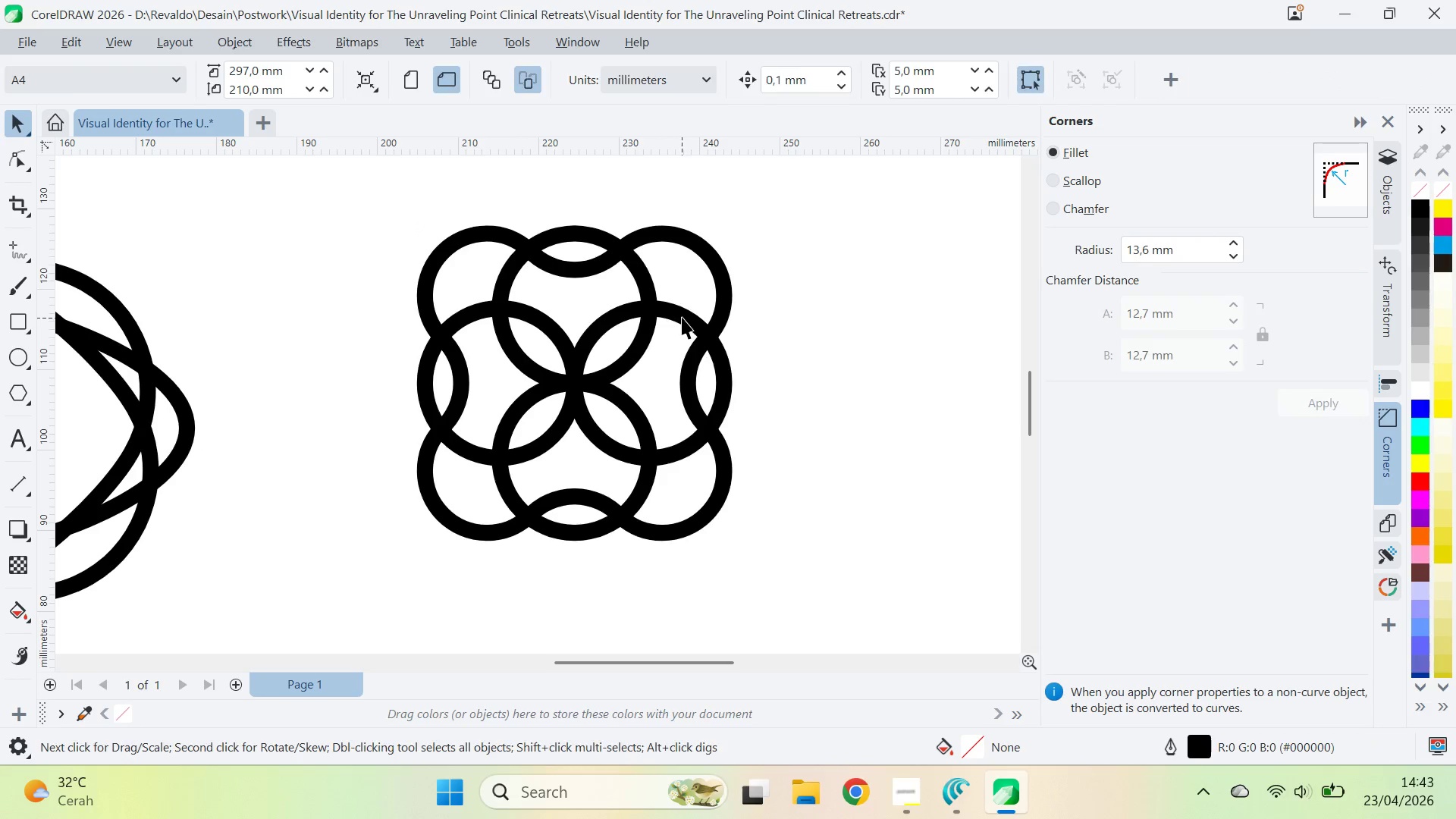 
hold_key(key=ShiftLeft, duration=0.86)
 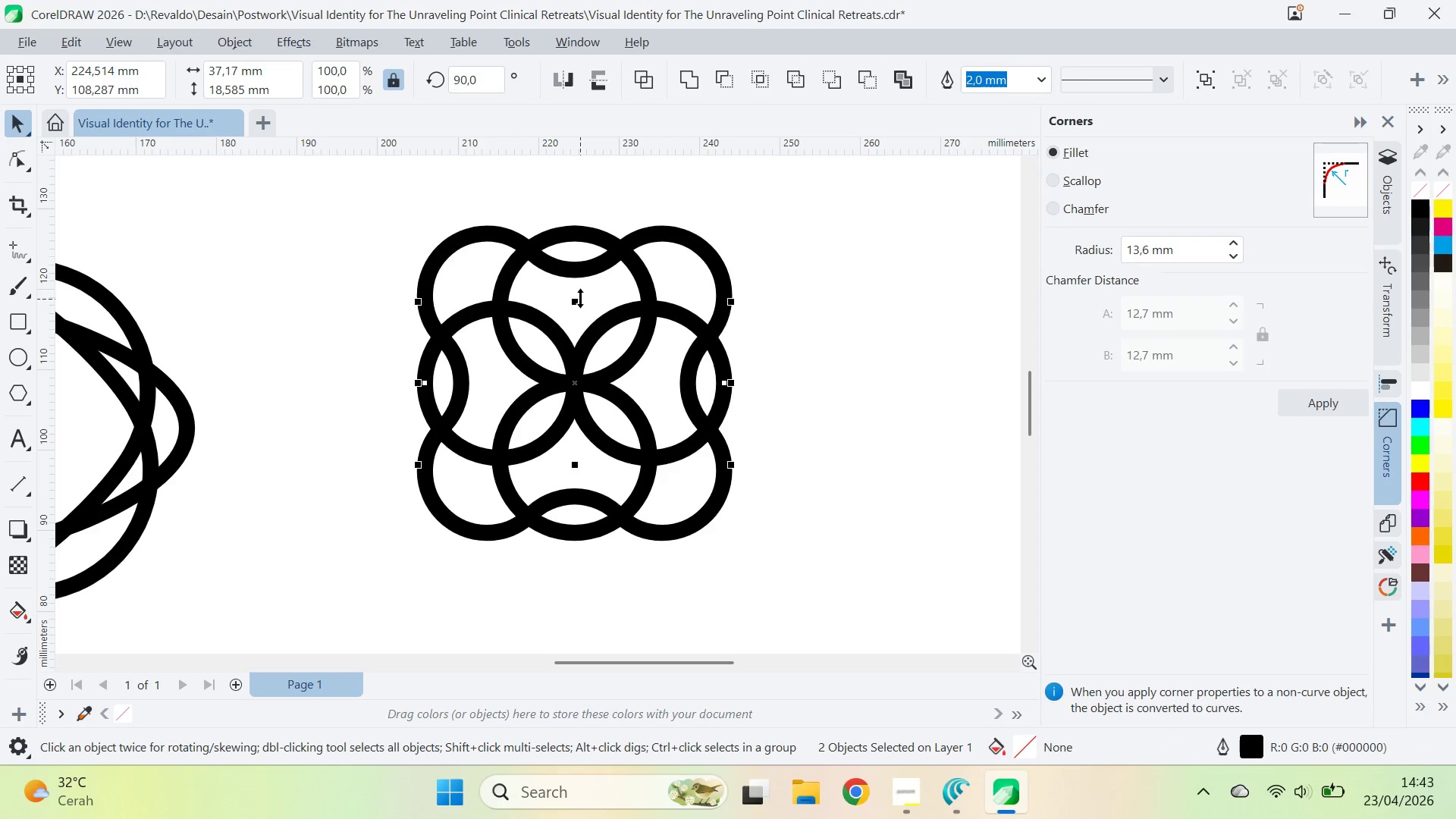 
left_click_drag(start_coordinate=[580, 299], to_coordinate=[583, 325])
 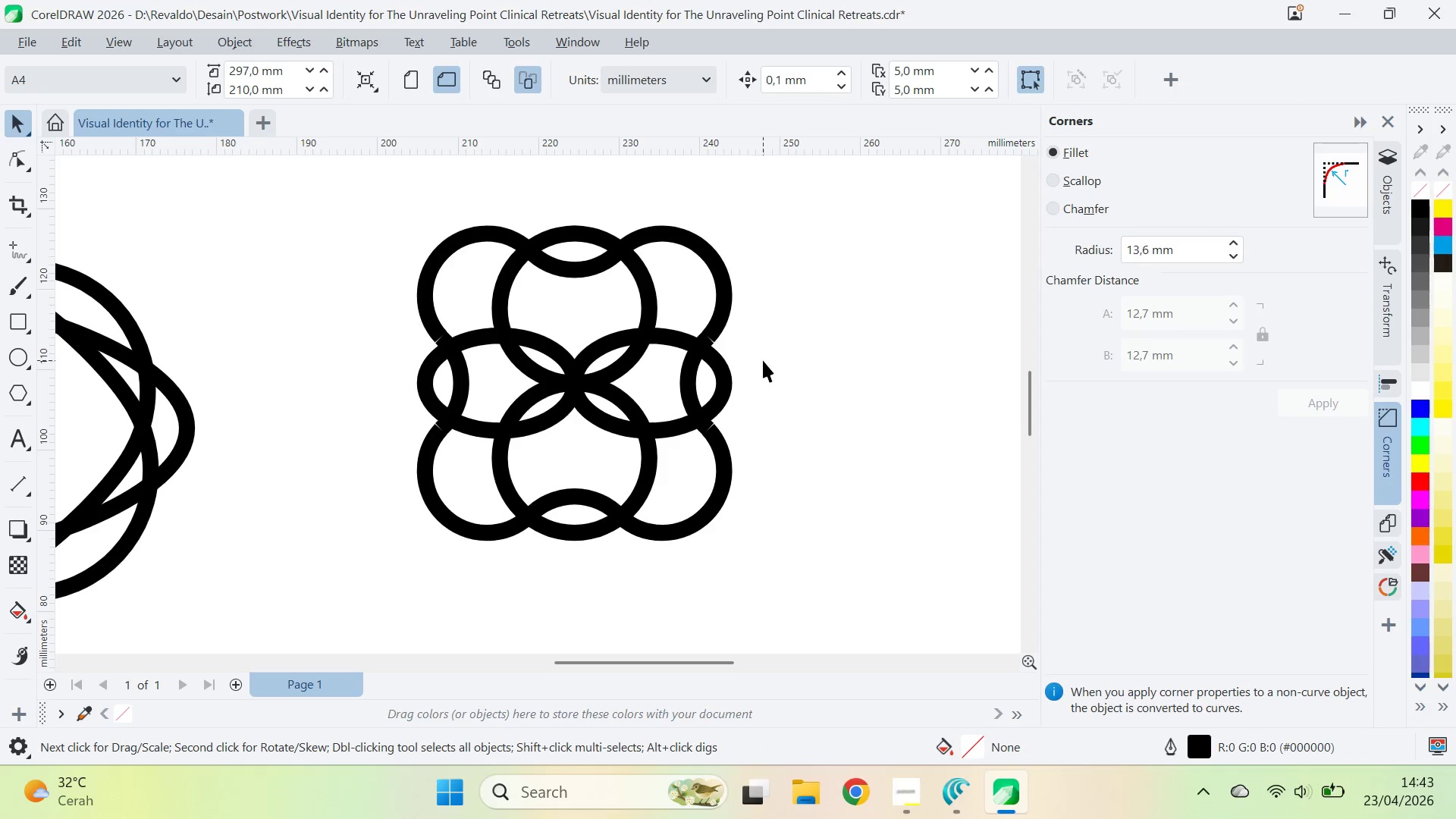 
hold_key(key=ShiftLeft, duration=1.83)
 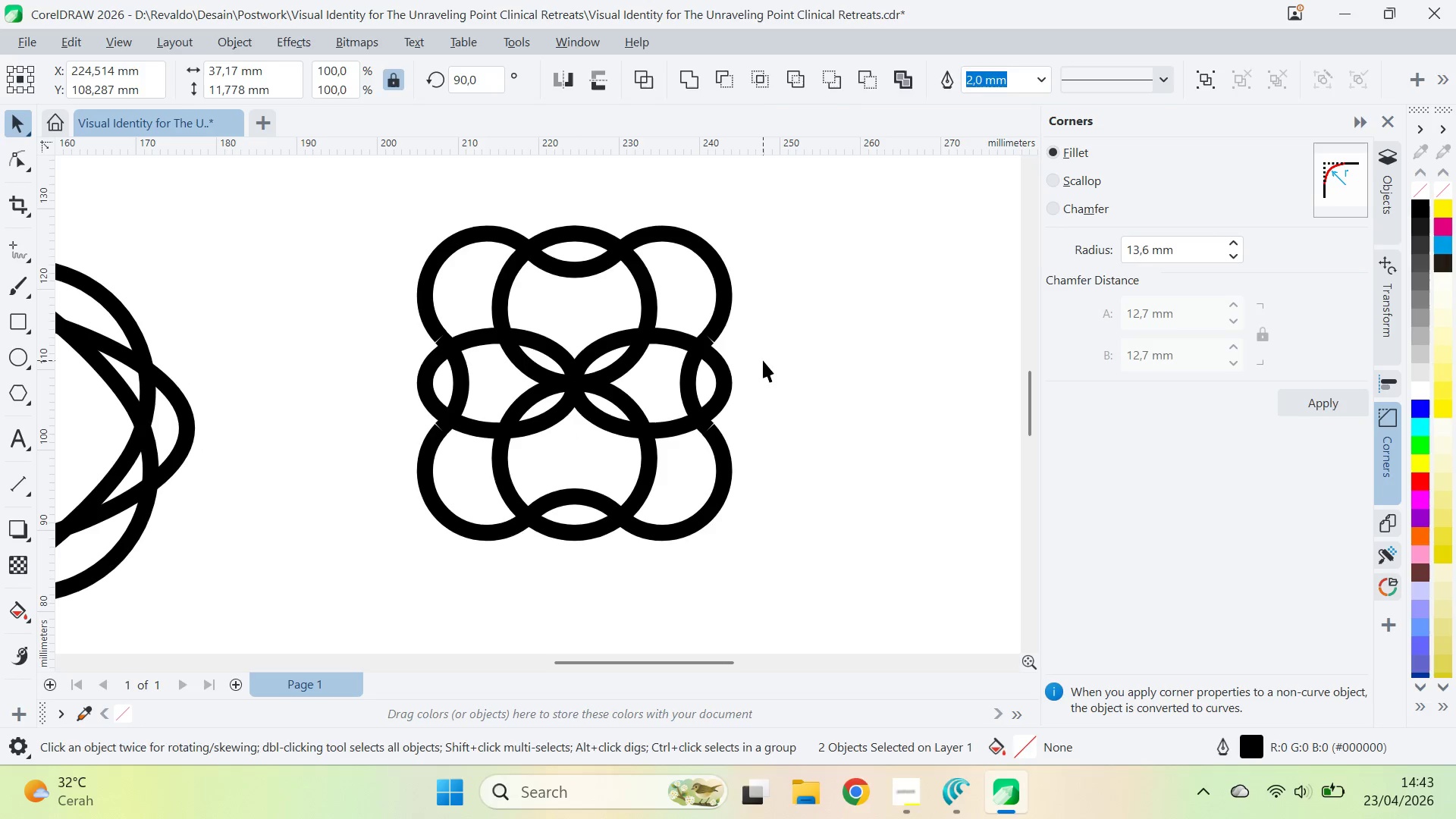 
left_click([763, 360])
 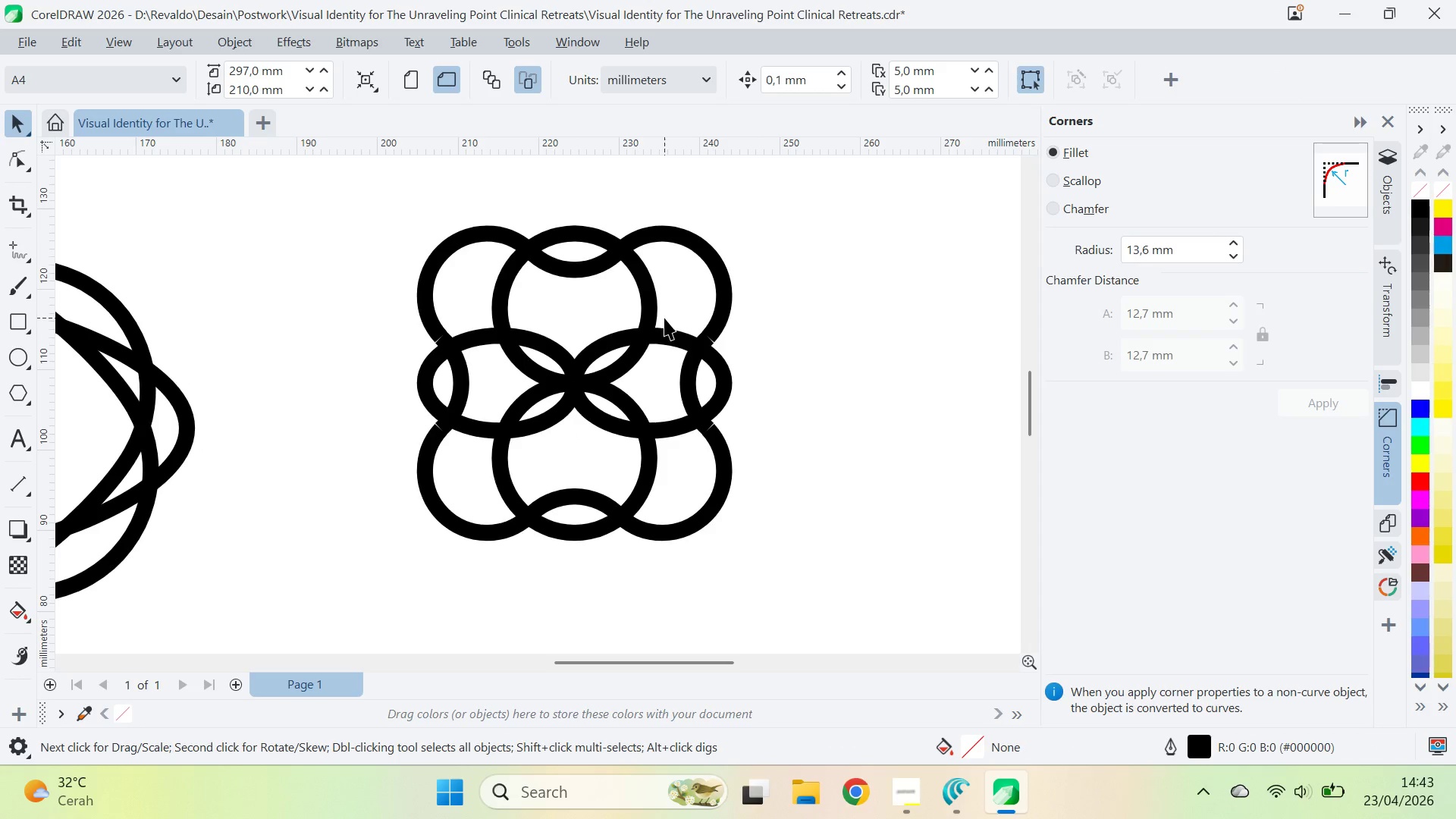 
hold_key(key=ControlLeft, duration=0.33)
 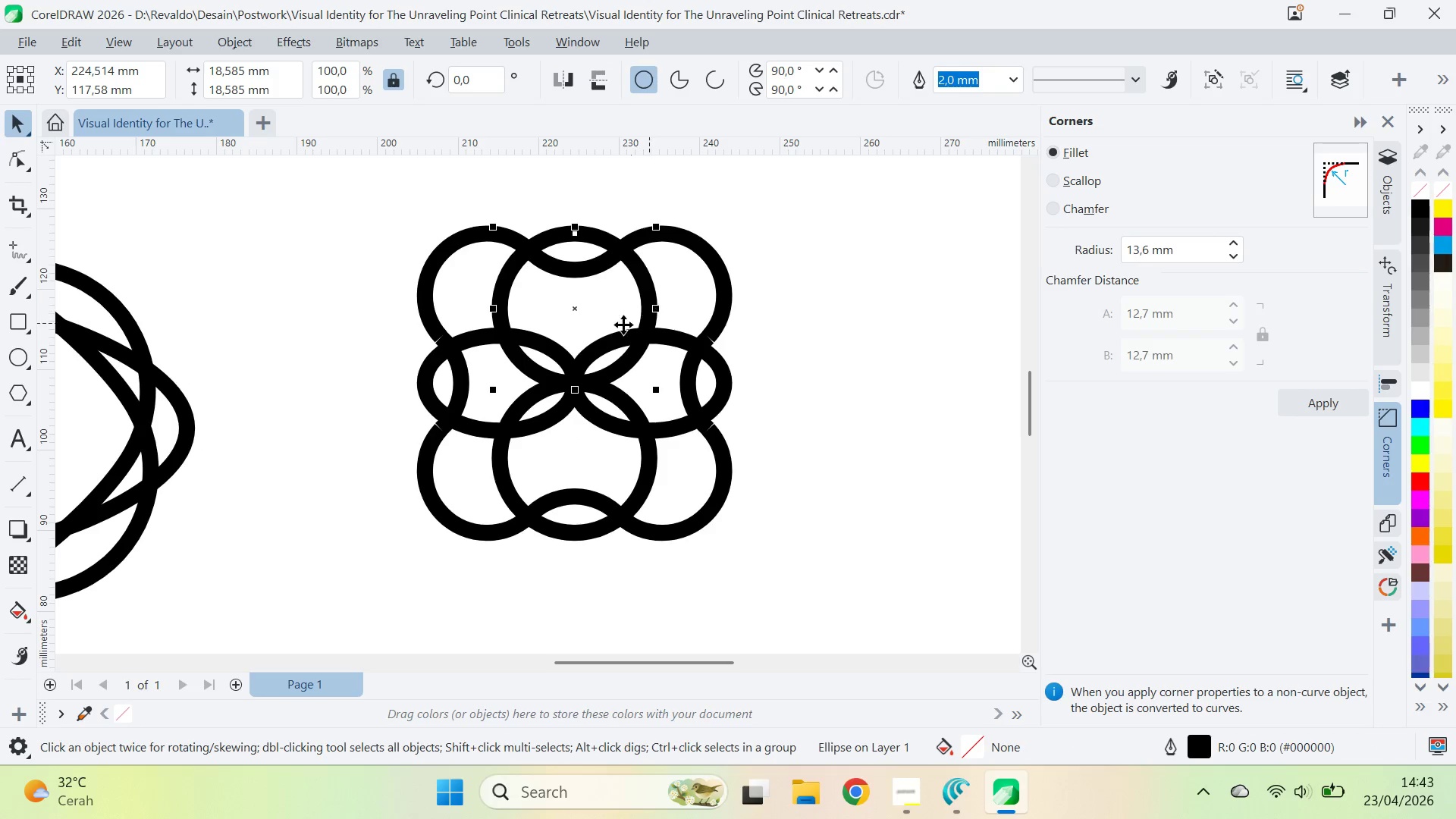 
hold_key(key=ShiftLeft, duration=0.66)
 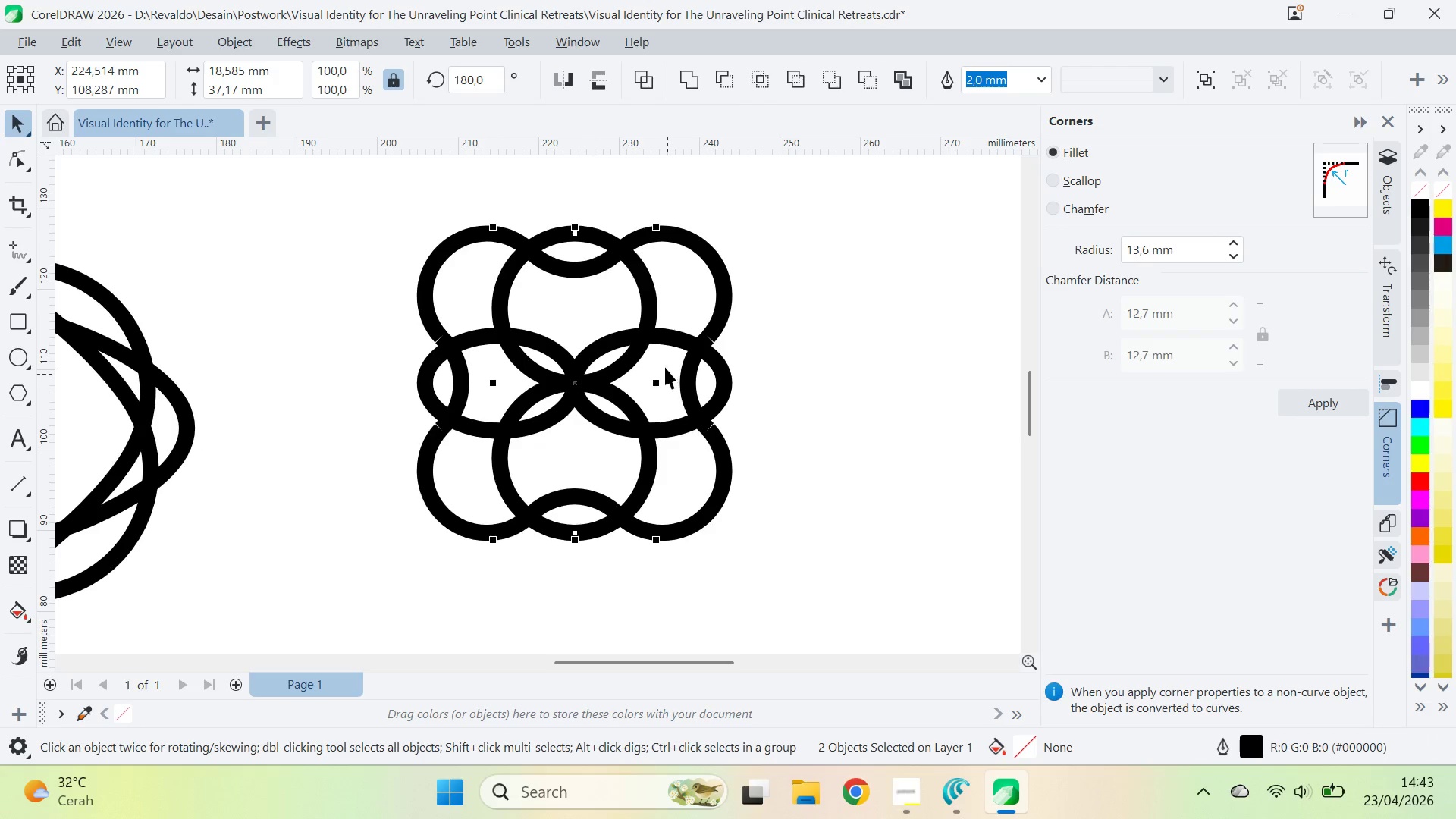 
hold_key(key=ShiftLeft, duration=1.53)
left_click_drag(start_coordinate=[657, 381], to_coordinate=[624, 403])
 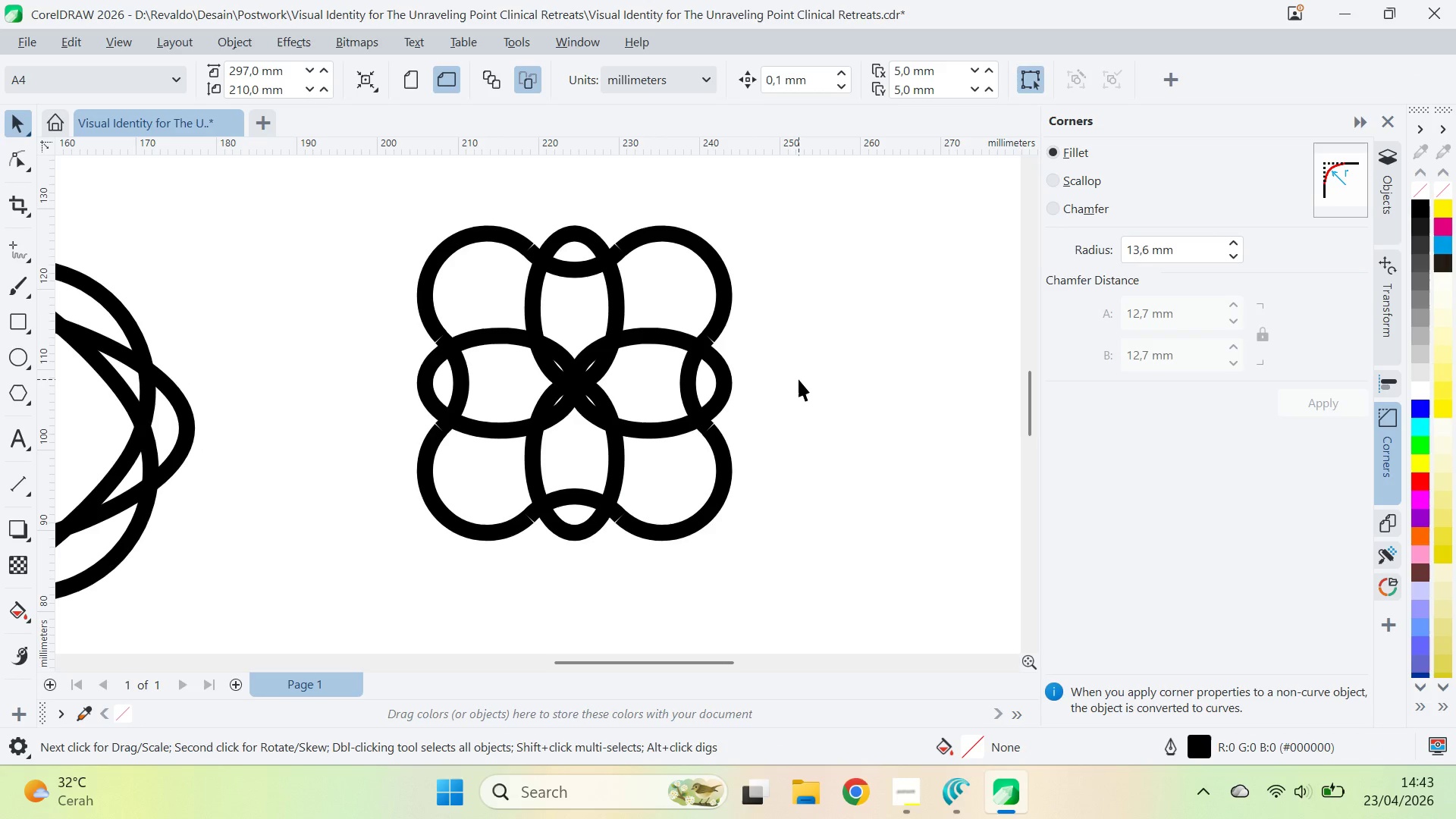 
key(Control+Z)
 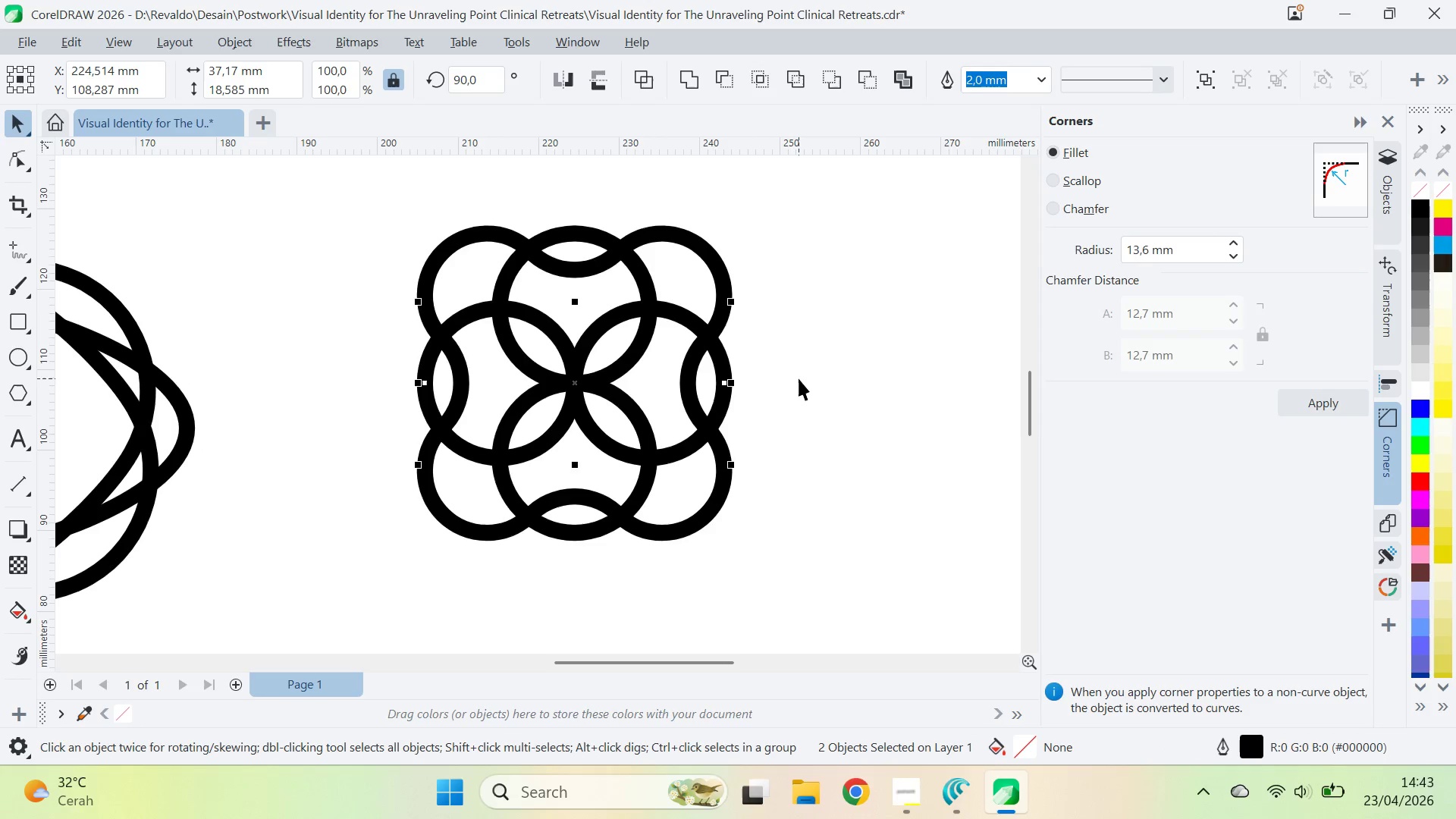 
key(Control+Z)
 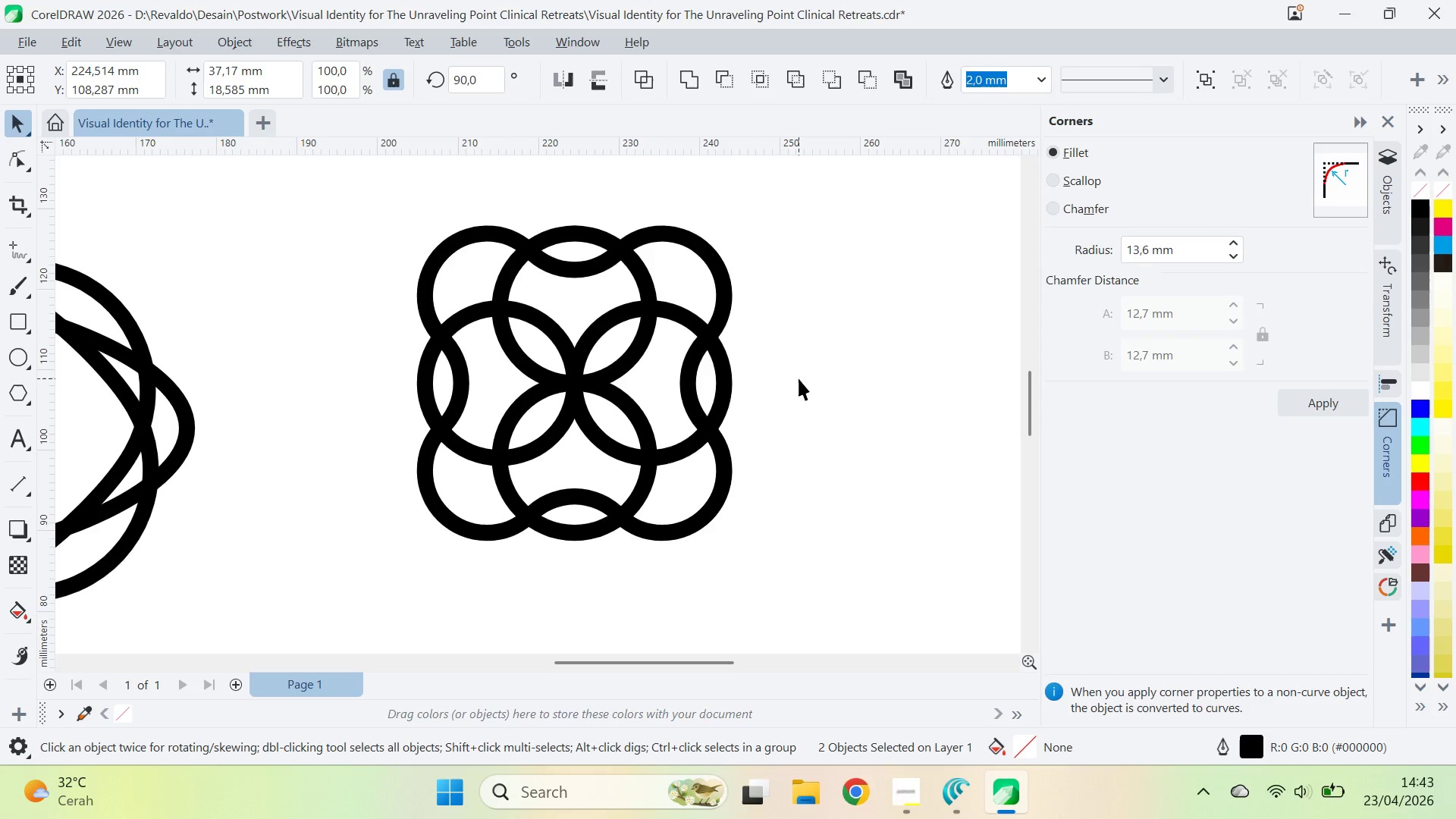 
left_click([799, 378])
 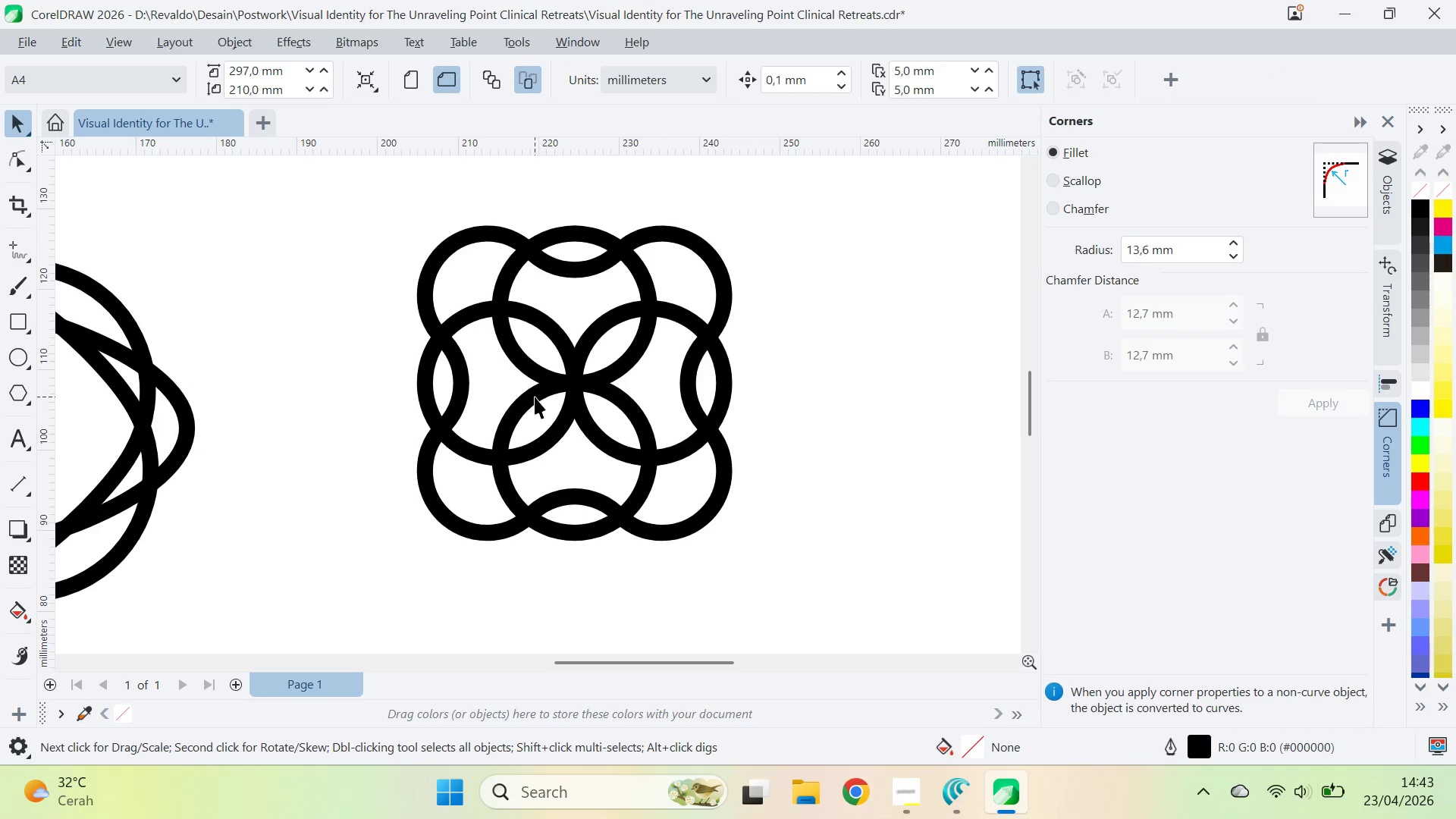 
key(Z)
 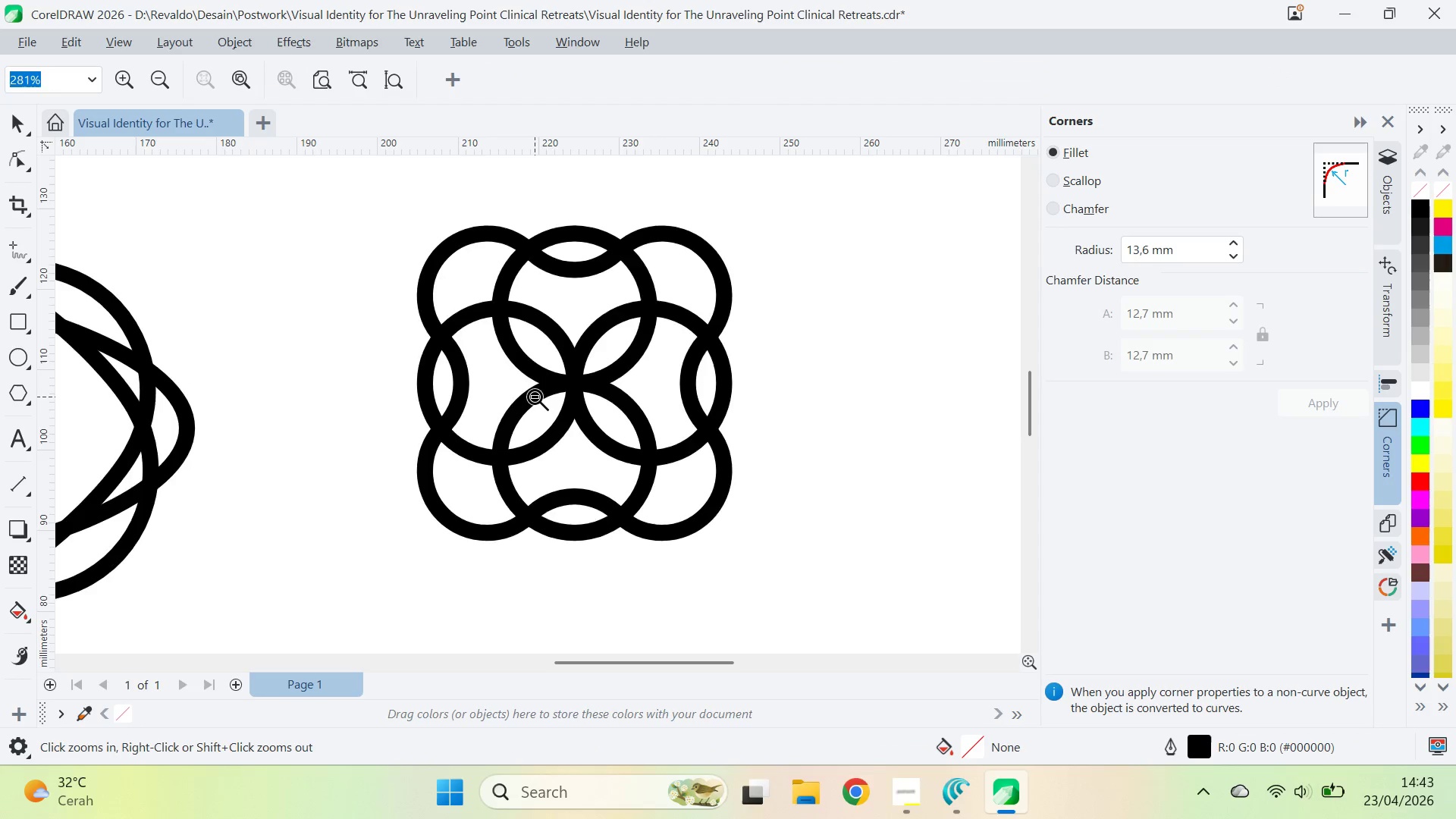 
right_click([535, 397])
 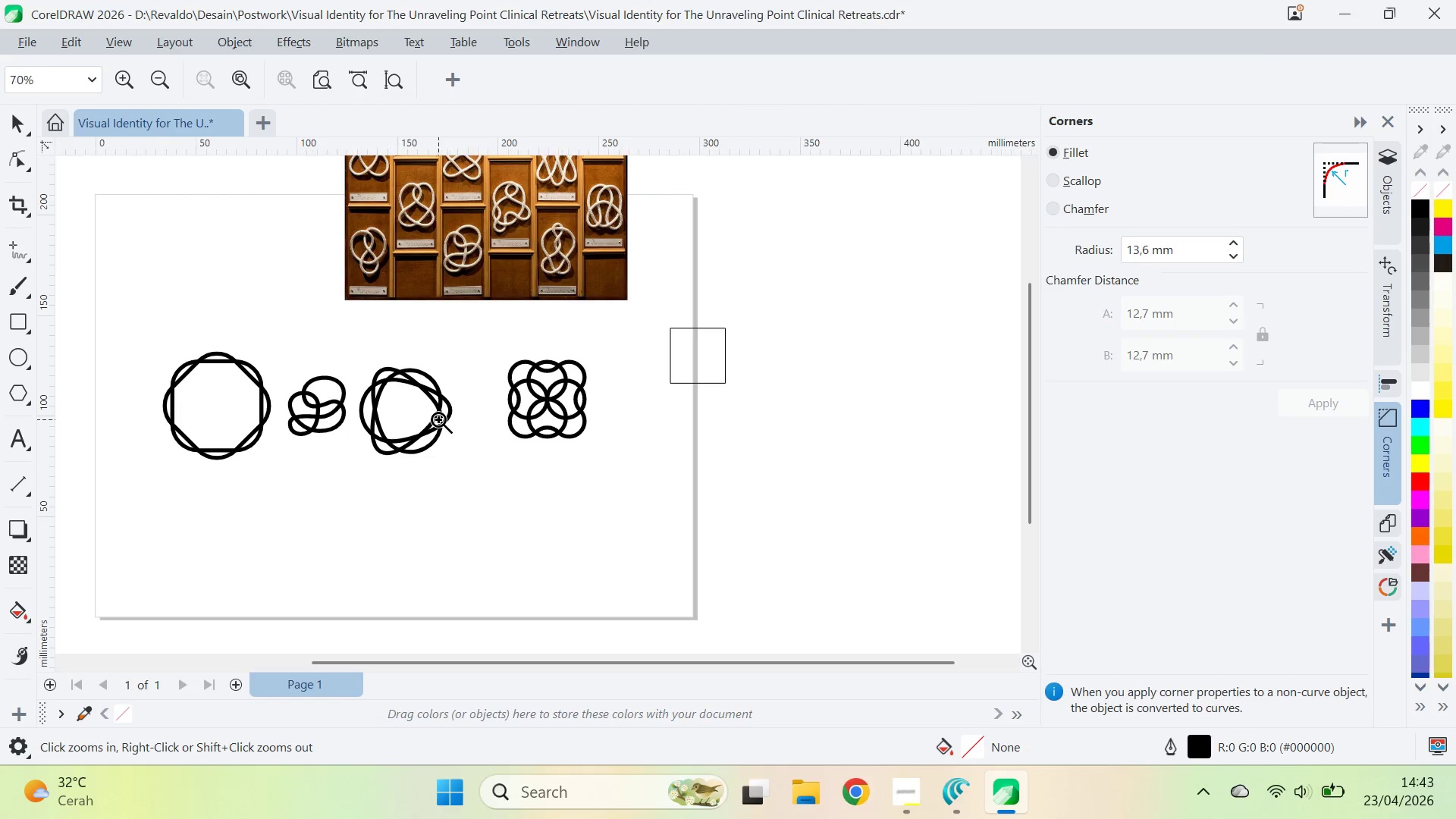 
type(qv)